 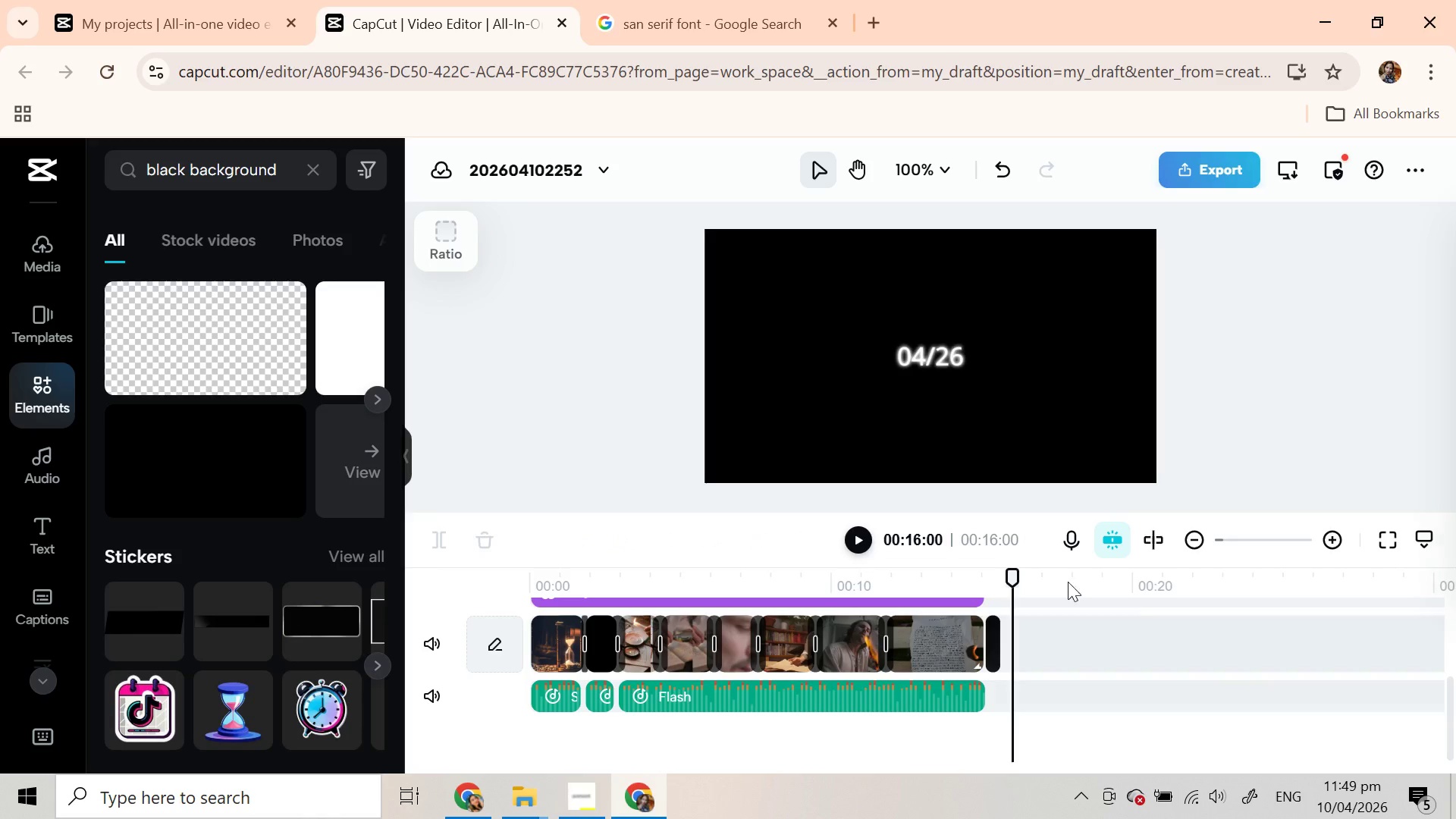 
left_click_drag(start_coordinate=[1018, 583], to_coordinate=[691, 641])
 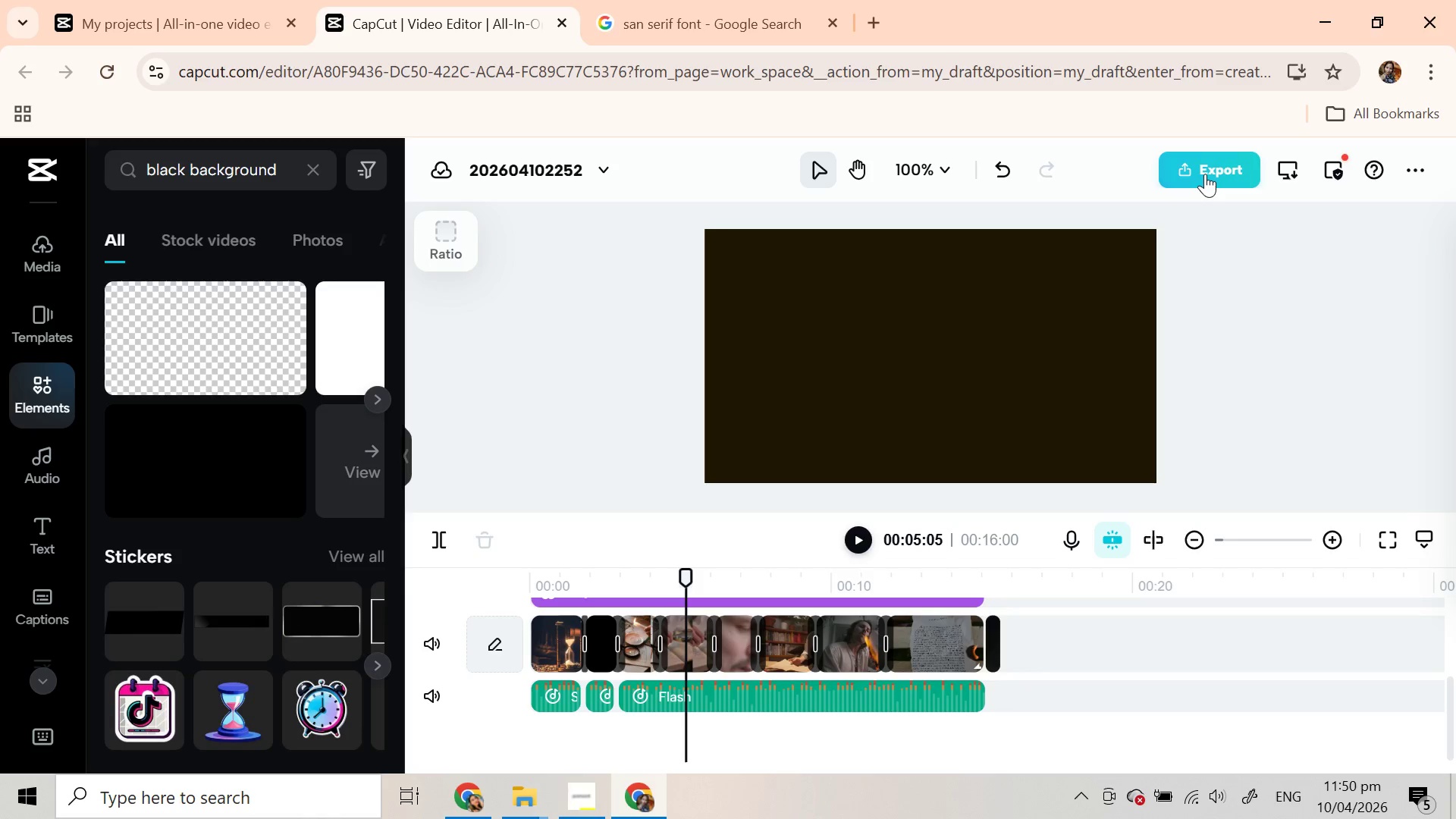 
left_click([1205, 174])
 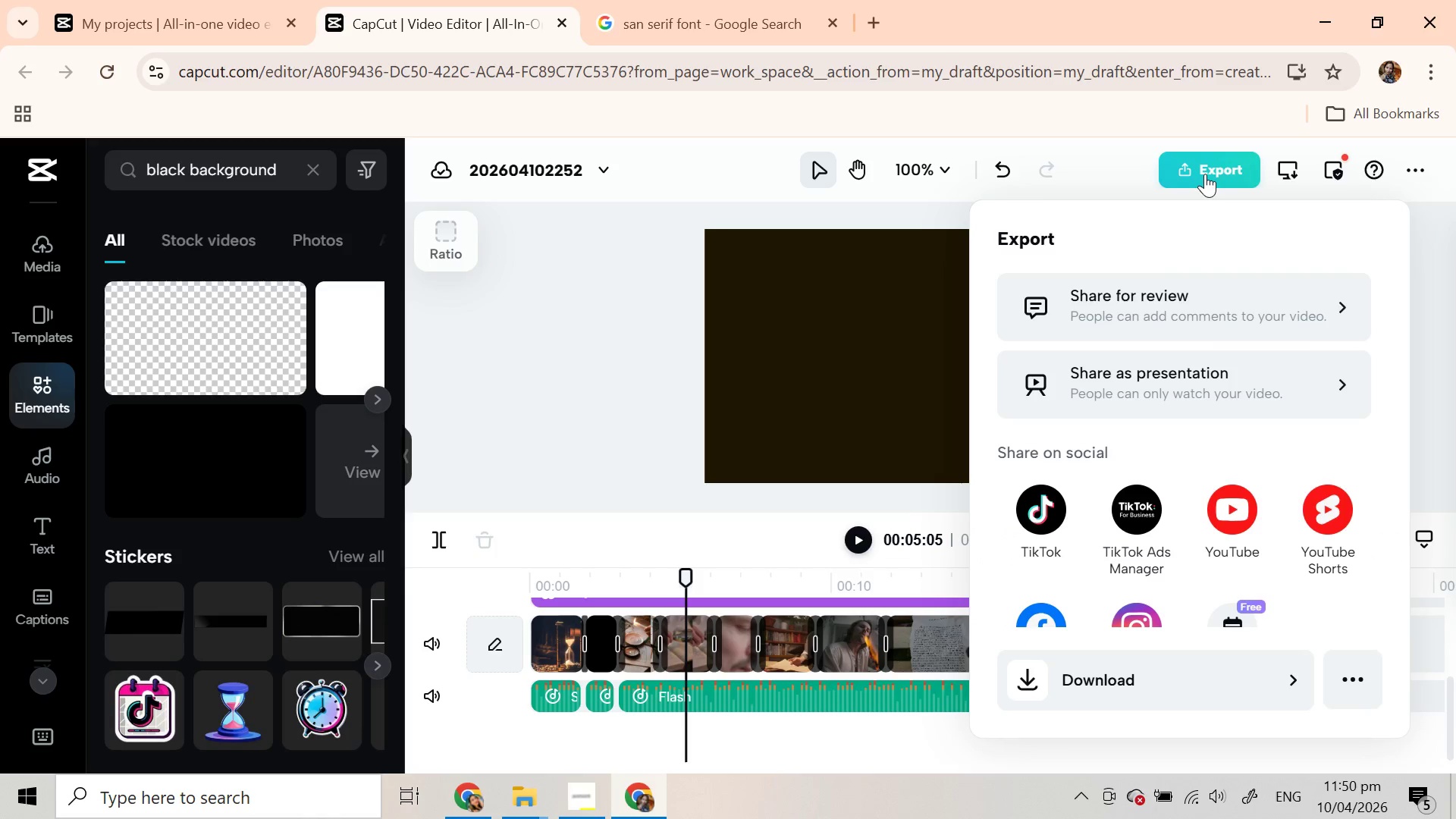 
wait(5.16)
 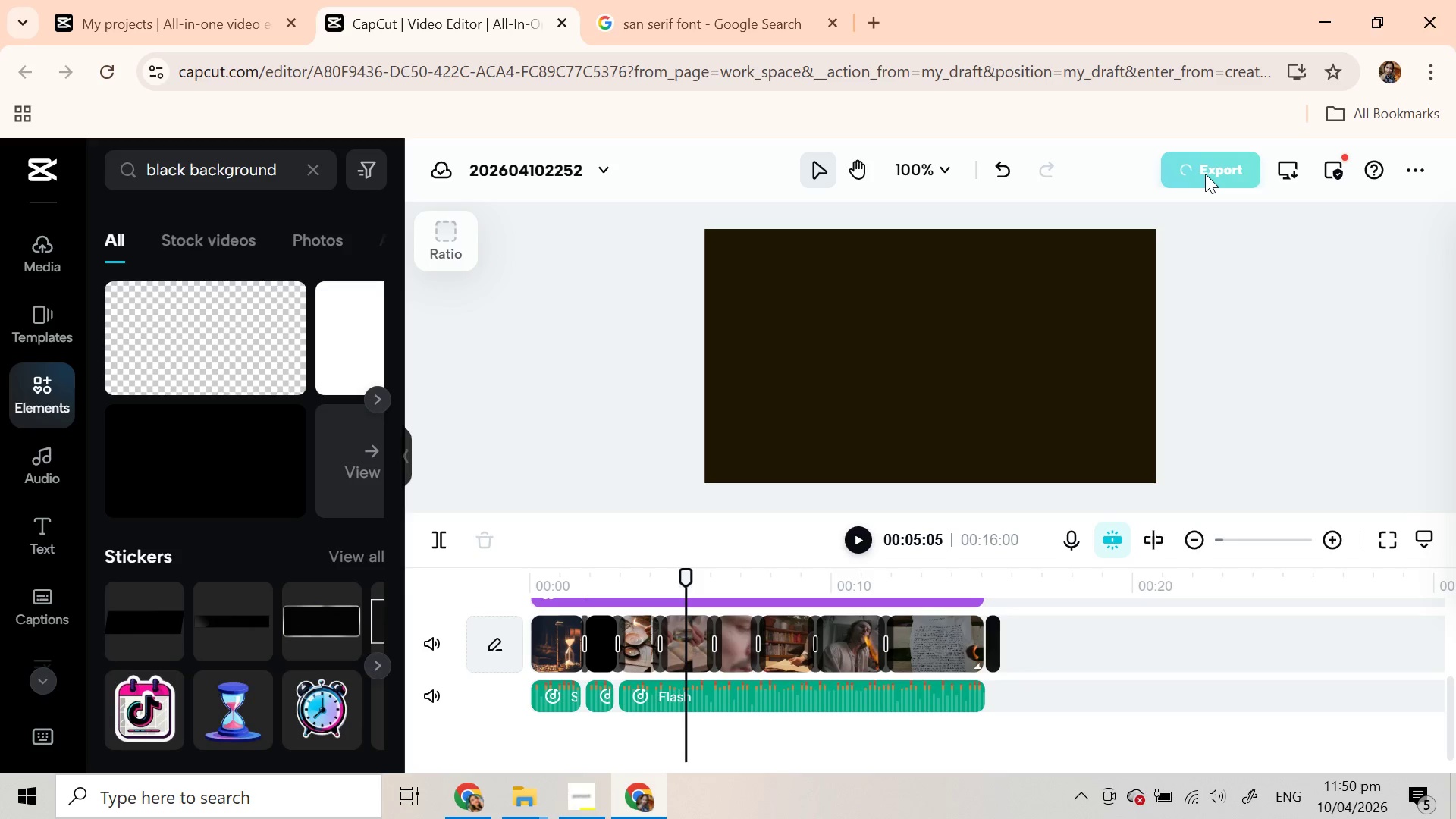 
scroll: coordinate [1152, 603], scroll_direction: down, amount: 10.0
 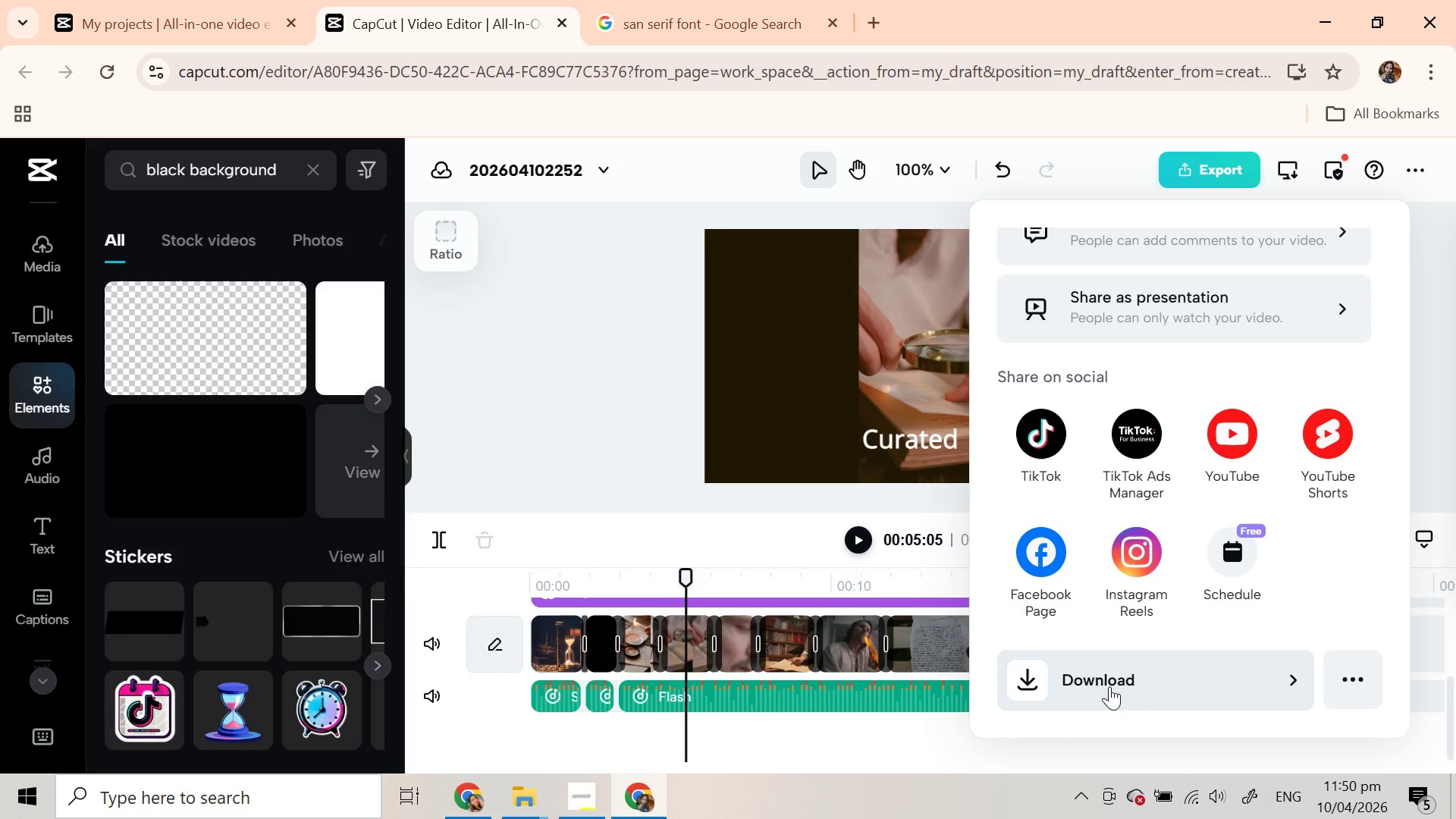 
left_click([1109, 686])
 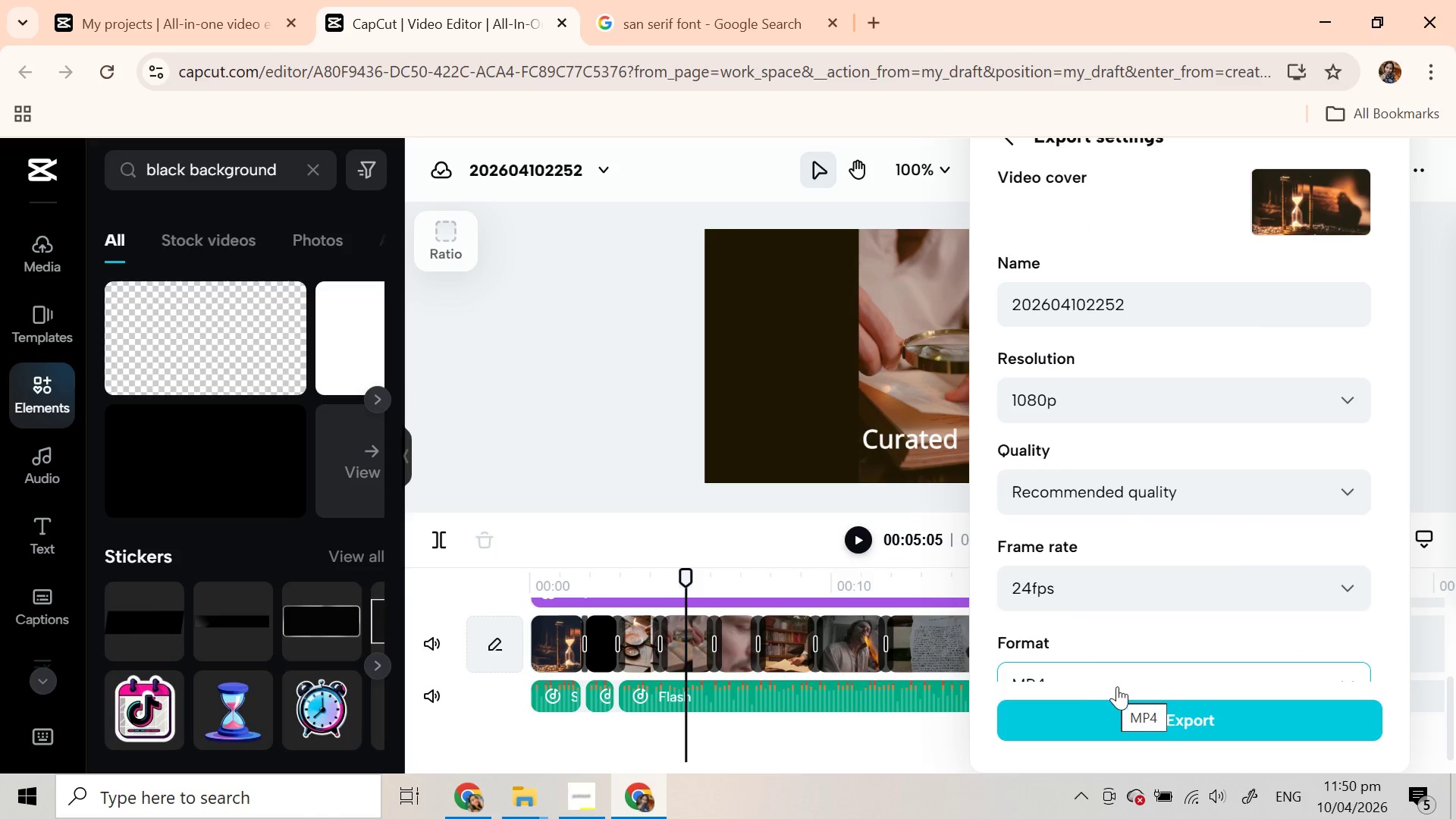 
scroll: coordinate [1119, 574], scroll_direction: down, amount: 5.0
 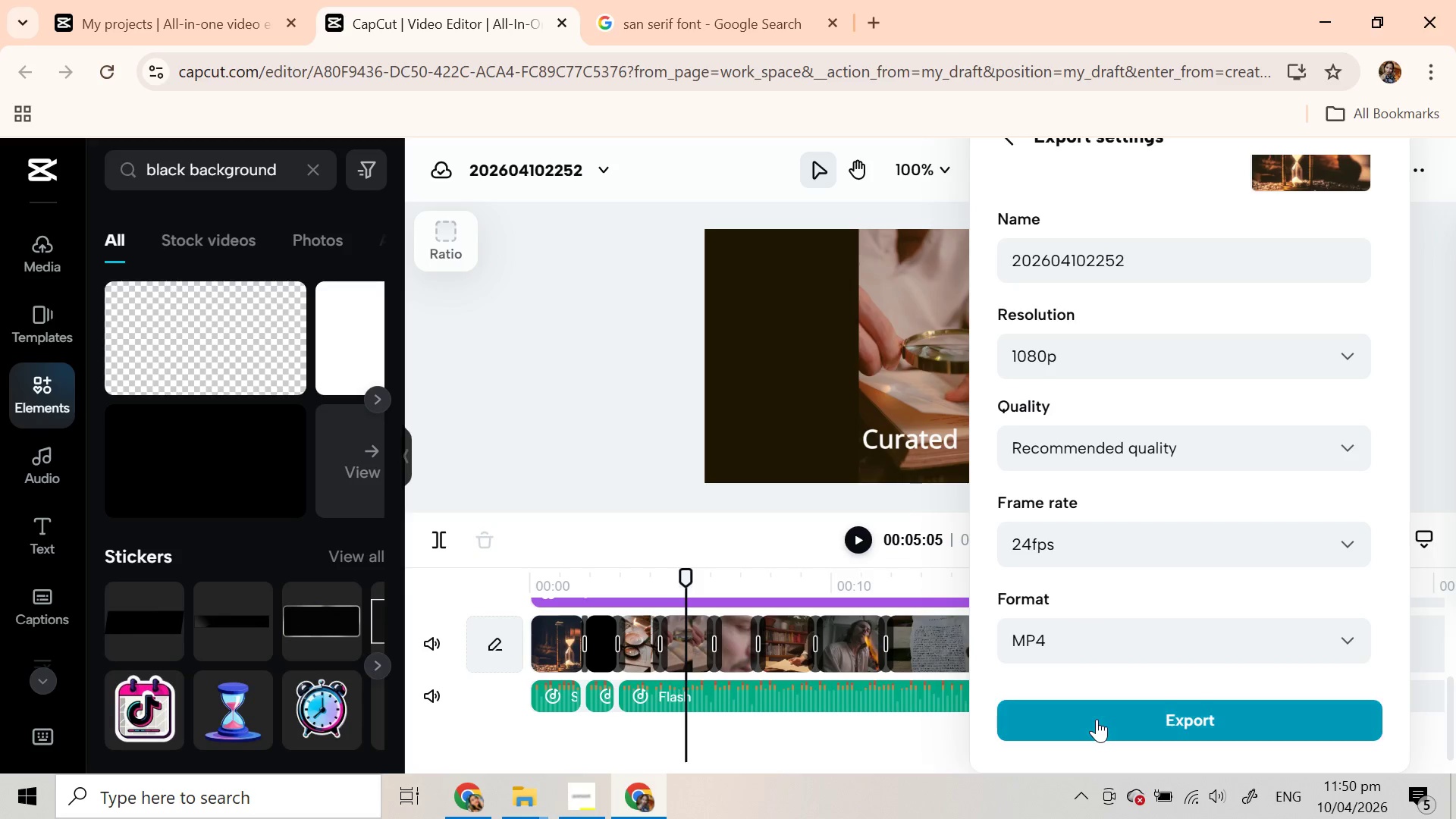 
left_click([1097, 719])
 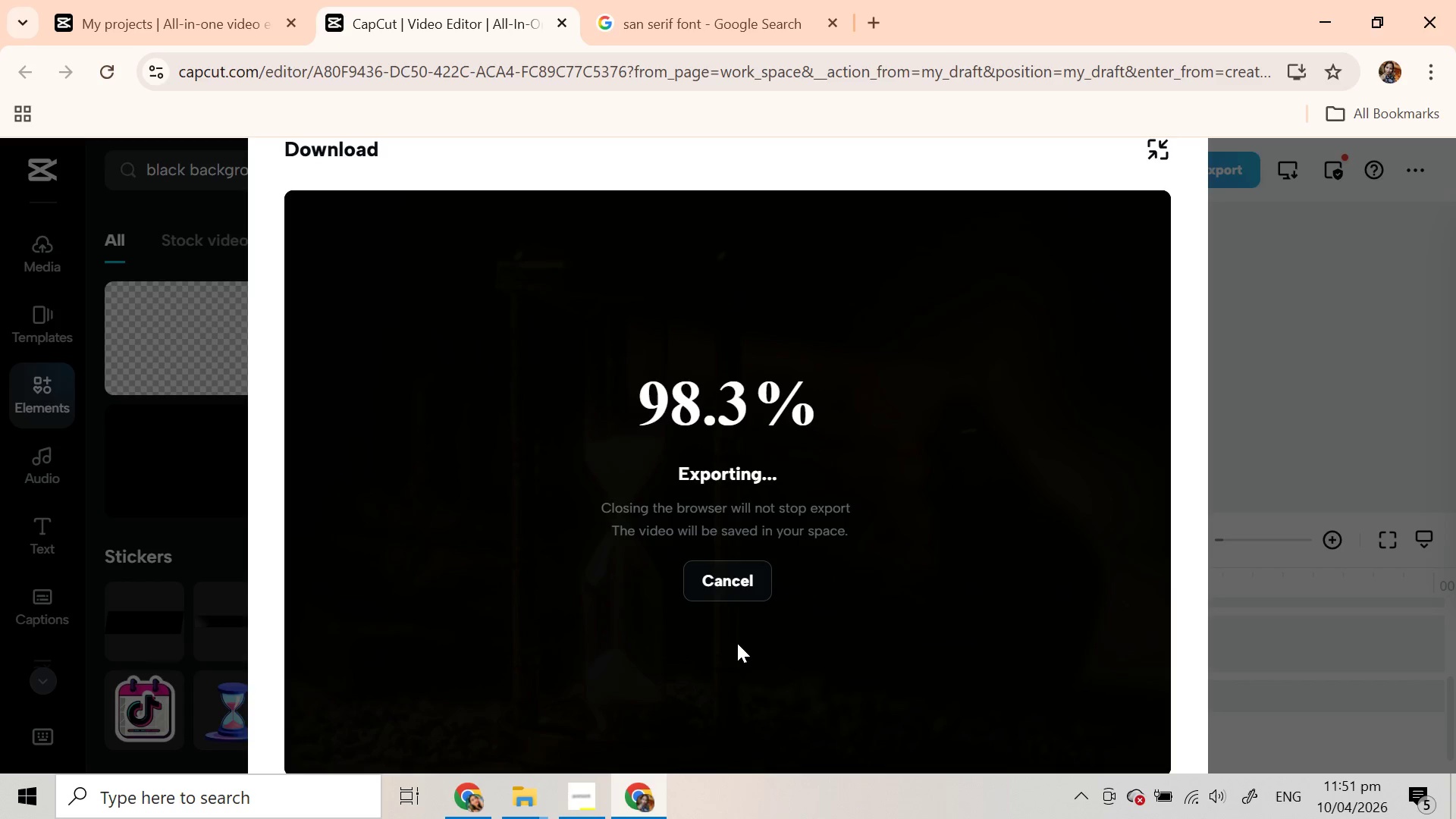 